 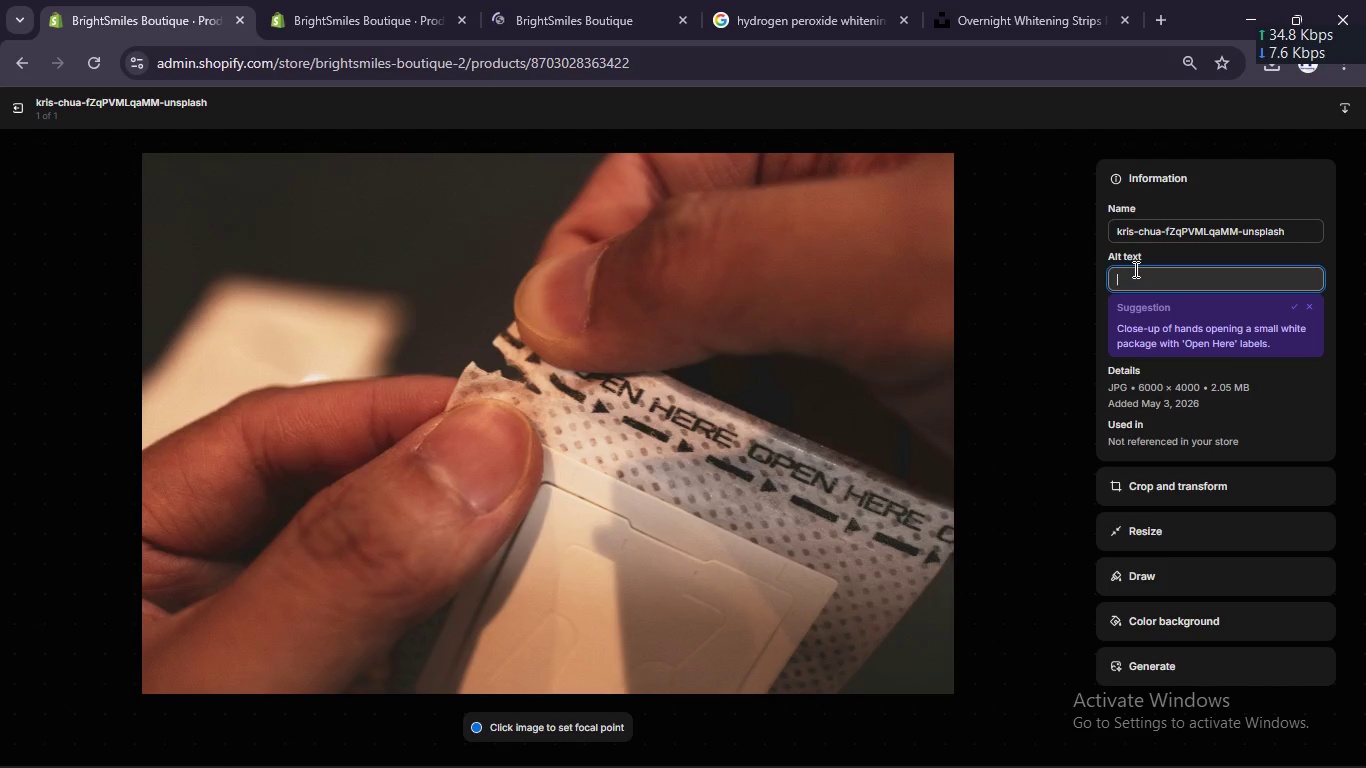 
type(BrightSi)
key(Backspace)
type(miles Overnight Whitening Strips 12 % PAP dissolving treatment - BrightSmies Bouique profed)
key(Backspace)
type(ssioa whiening strips)
 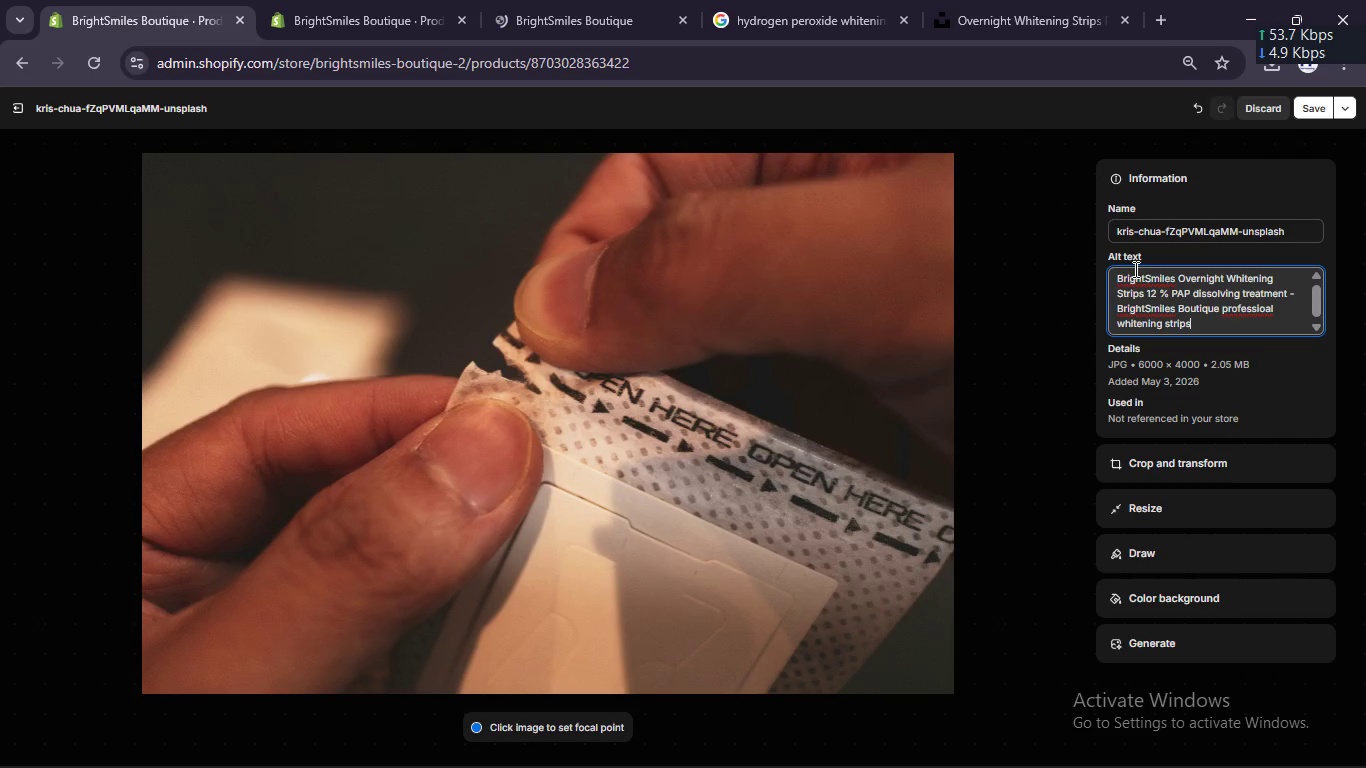 
left_click([1316, 105])
 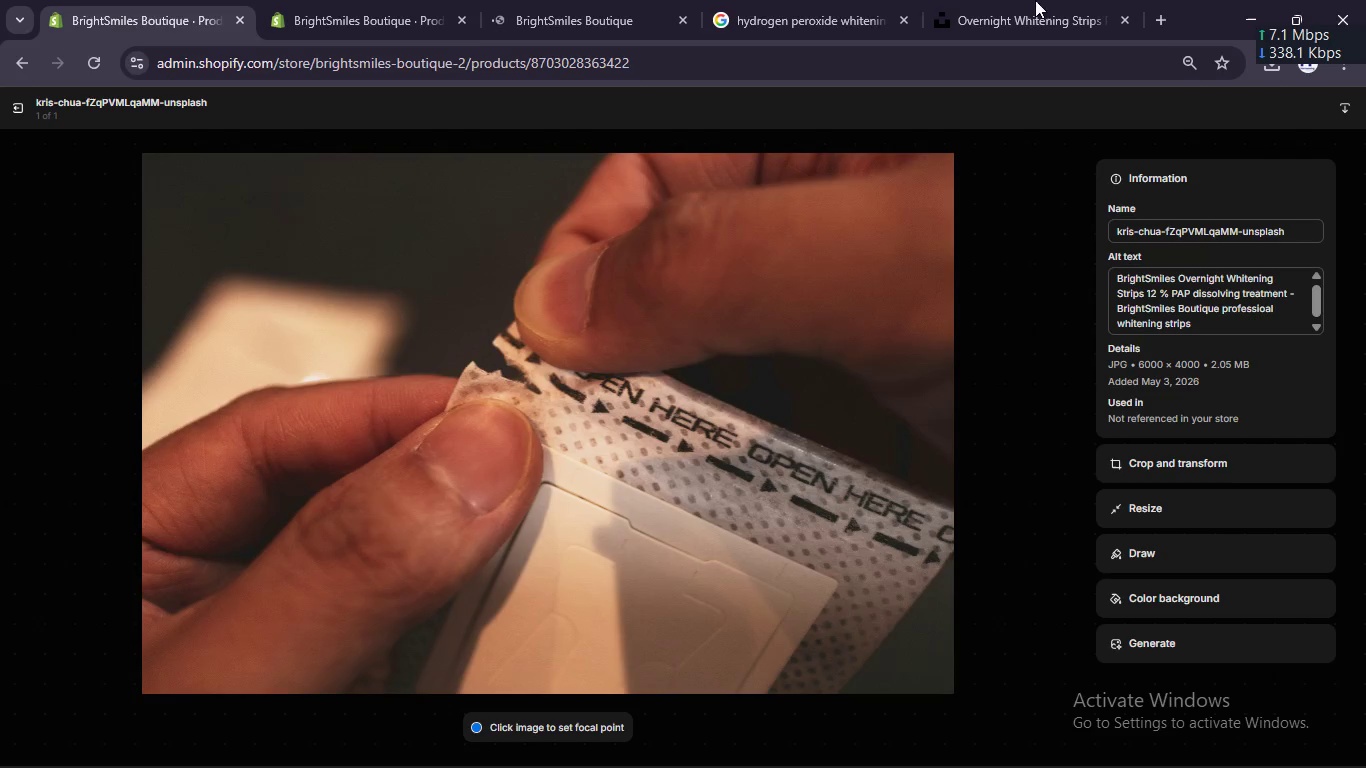 
left_click([16, 102])
 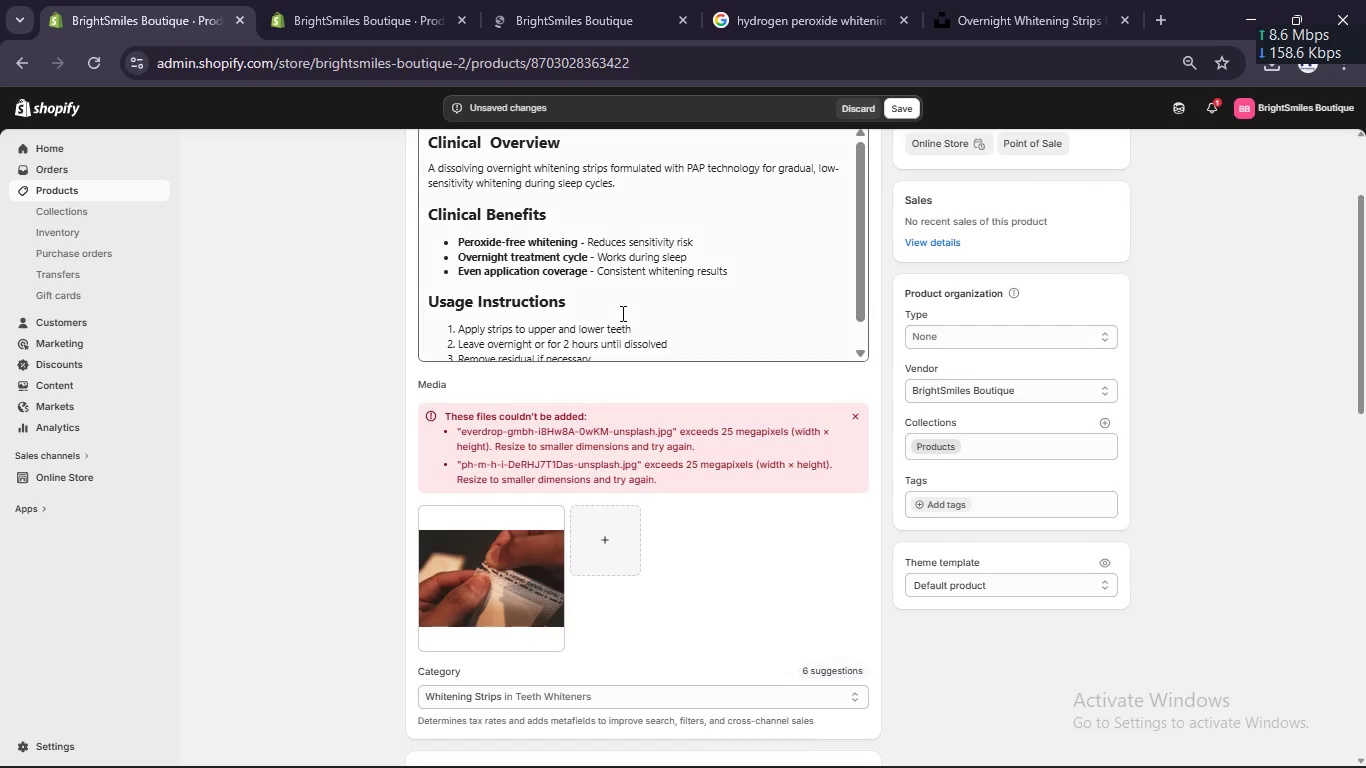 
scroll: coordinate [621, 313], scroll_direction: up, amount: 7.0
 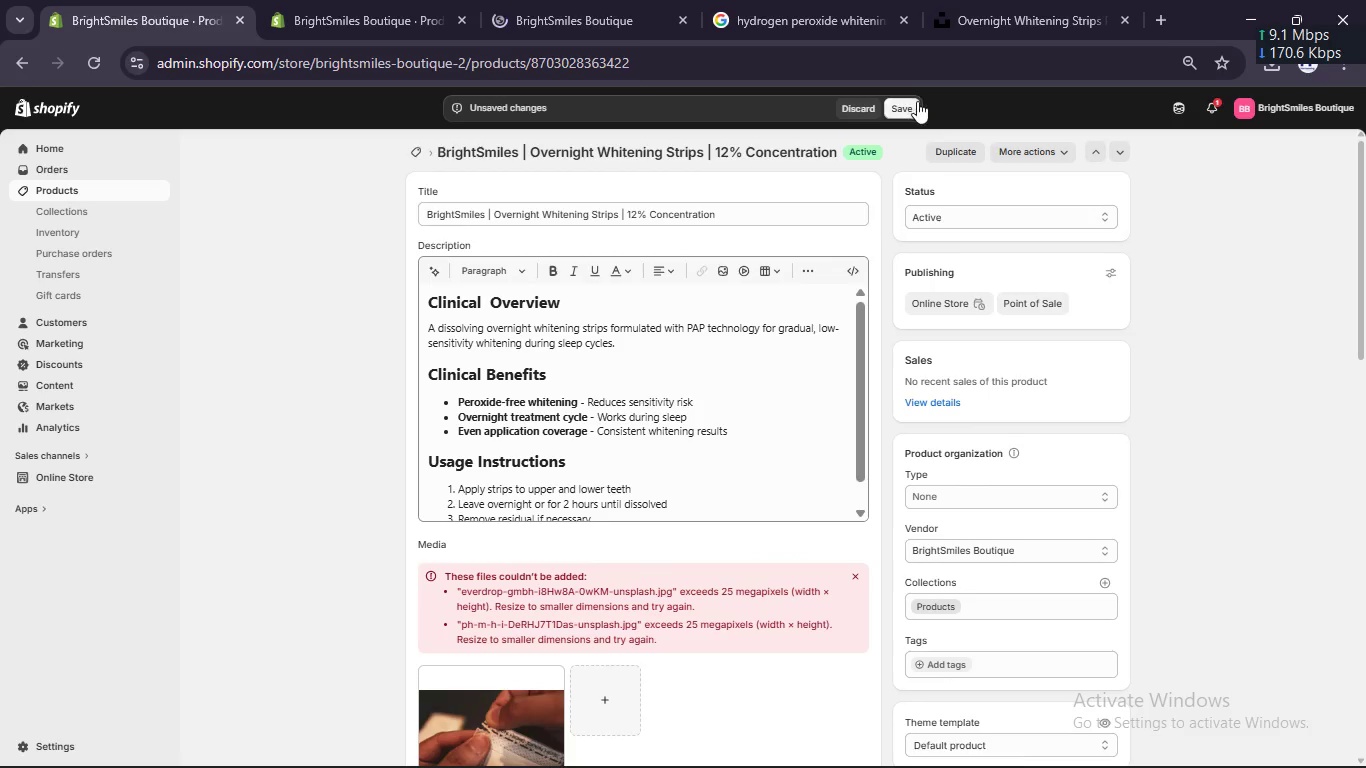 
left_click([918, 105])
 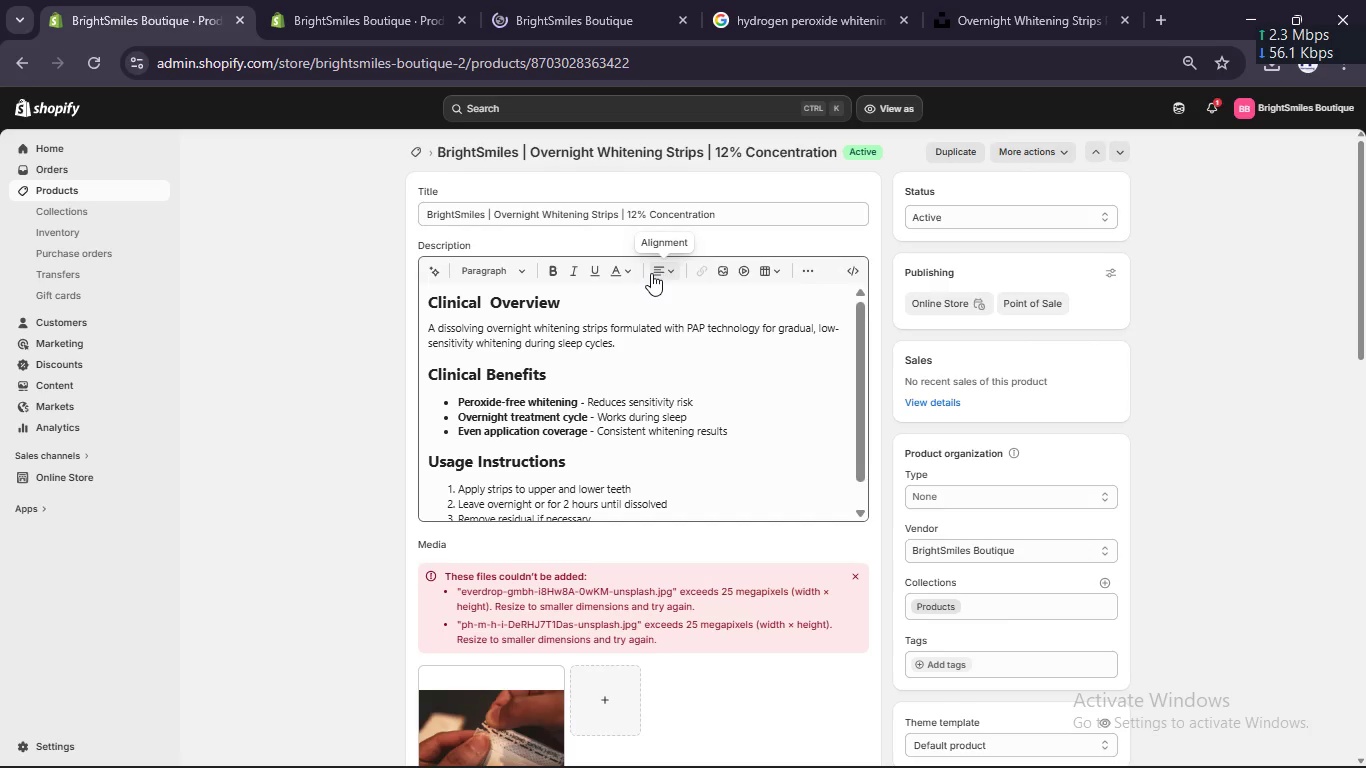 
wait(75.52)
 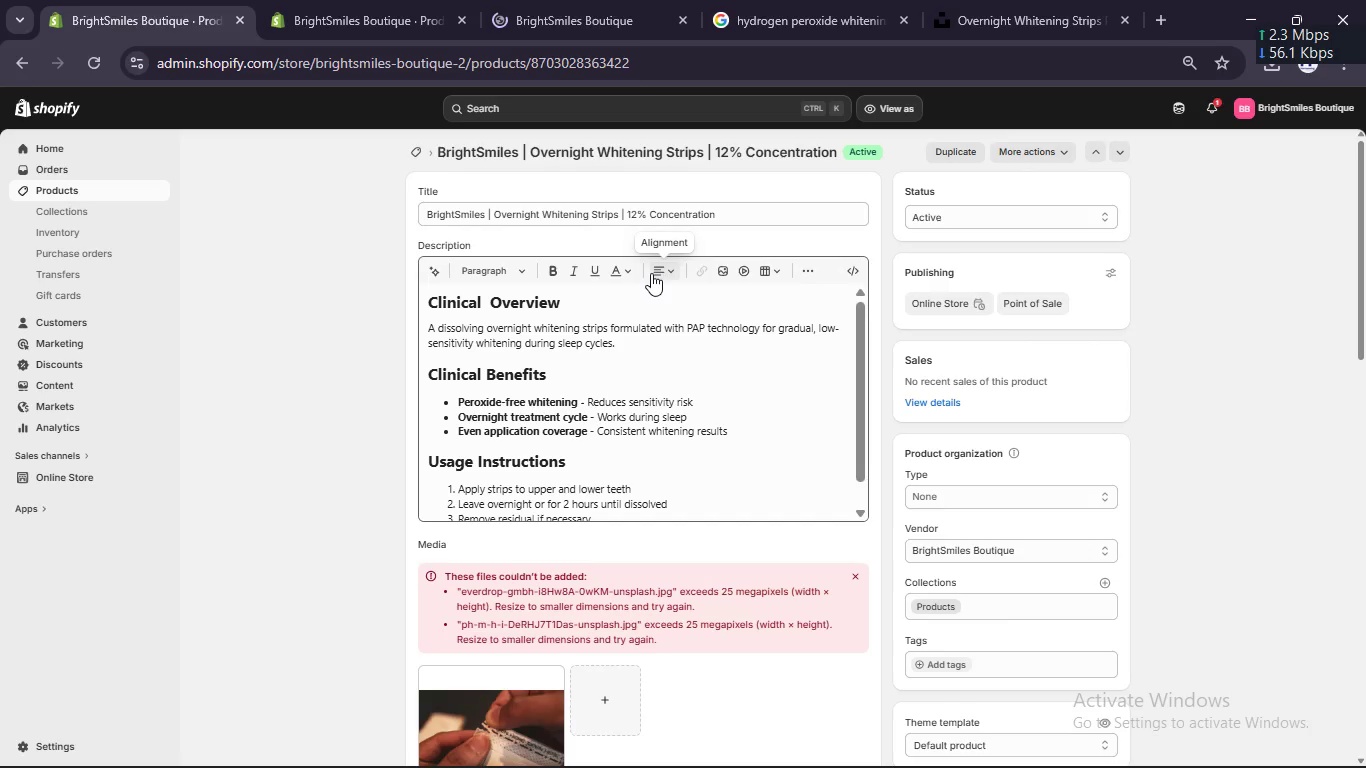 
left_click([59, 188])
 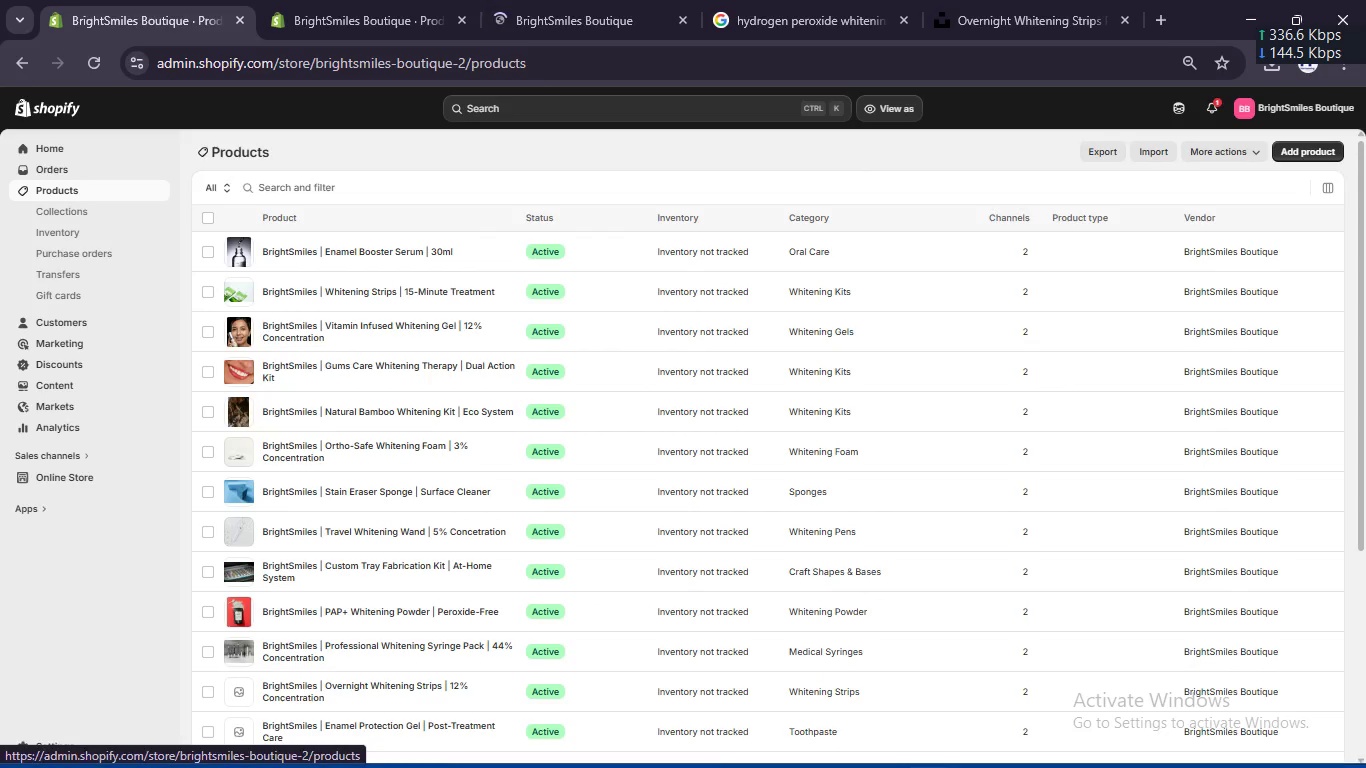 
scroll: coordinate [591, 590], scroll_direction: down, amount: 4.0
 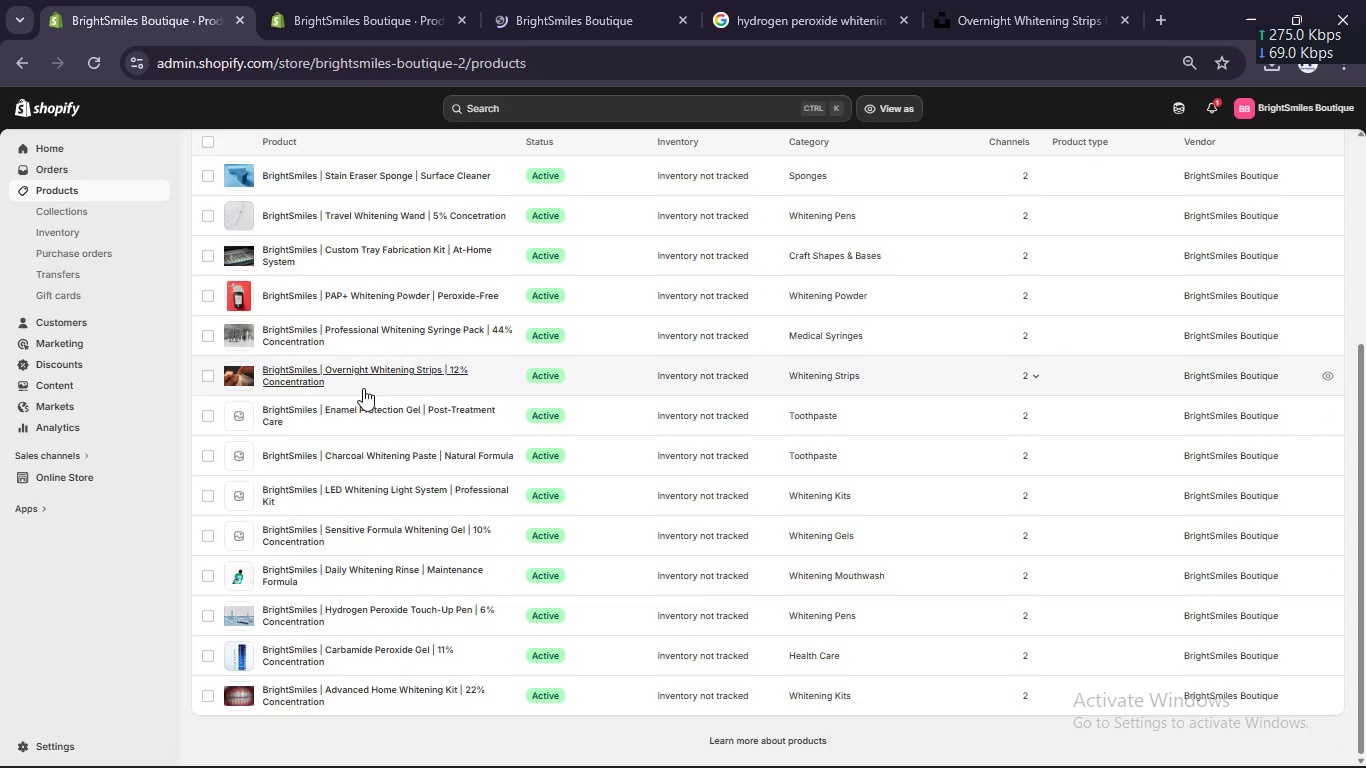 
left_click([358, 409])
 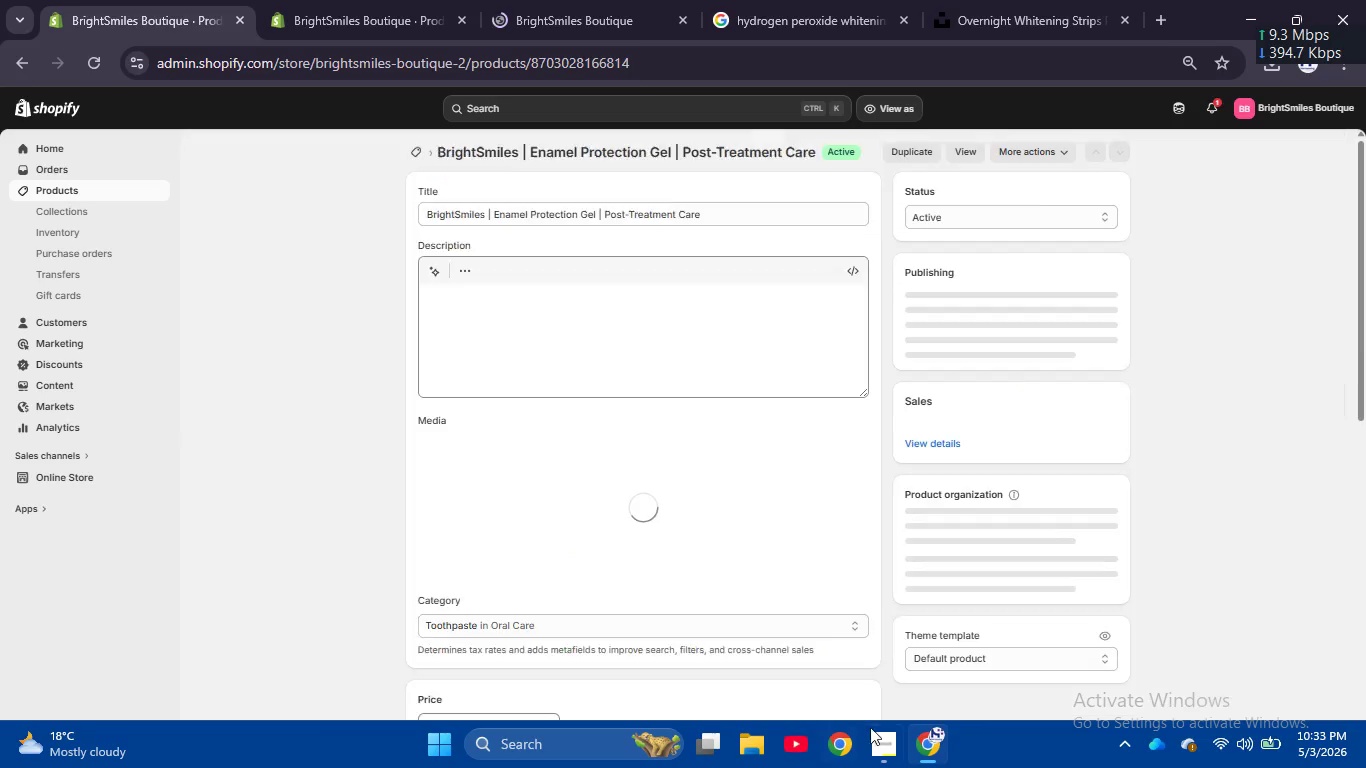 
left_click([889, 732])